 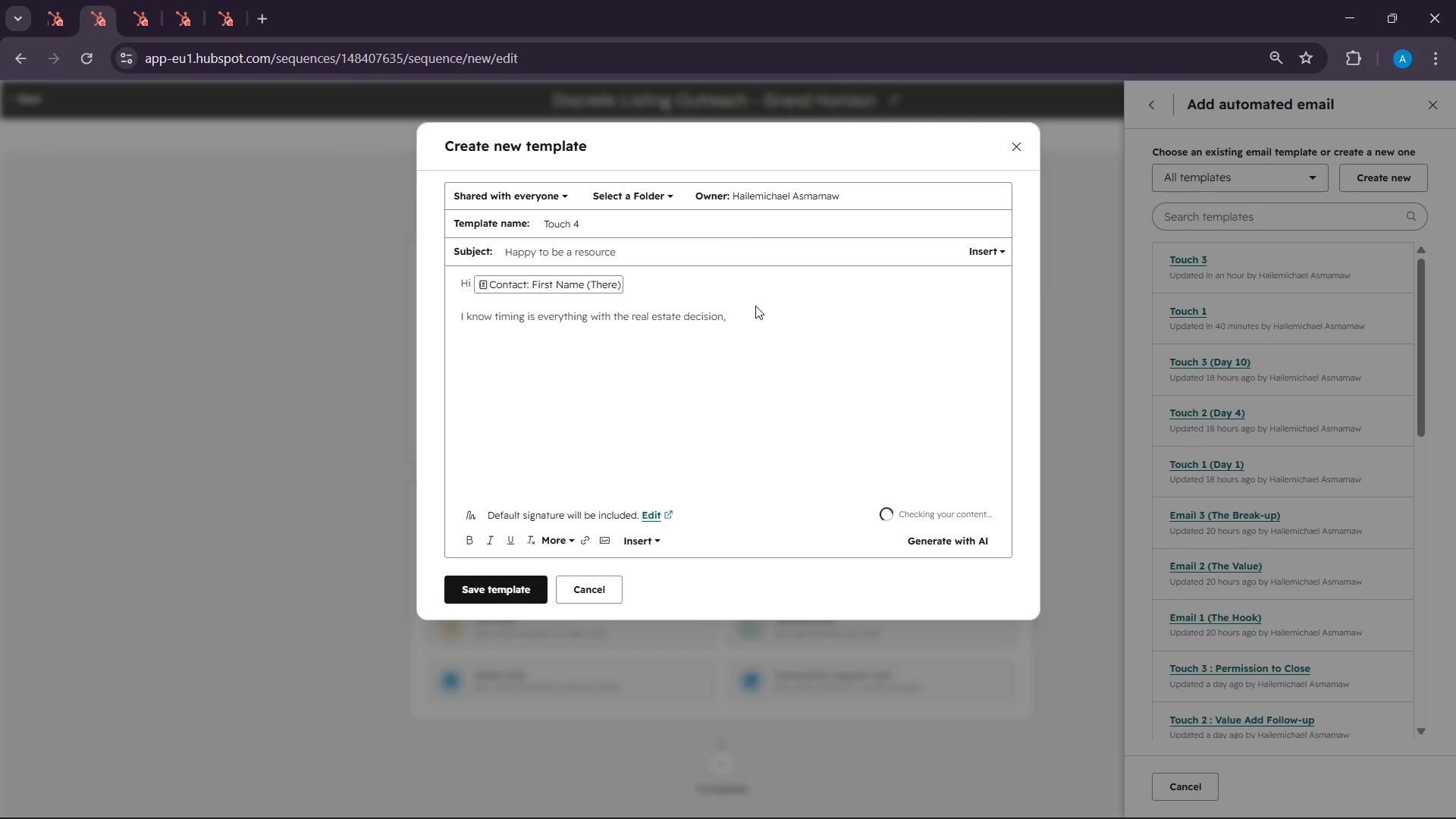 
type(ex)
key(Backspace)
type(z)
key(Backspace)
type(speciall)
 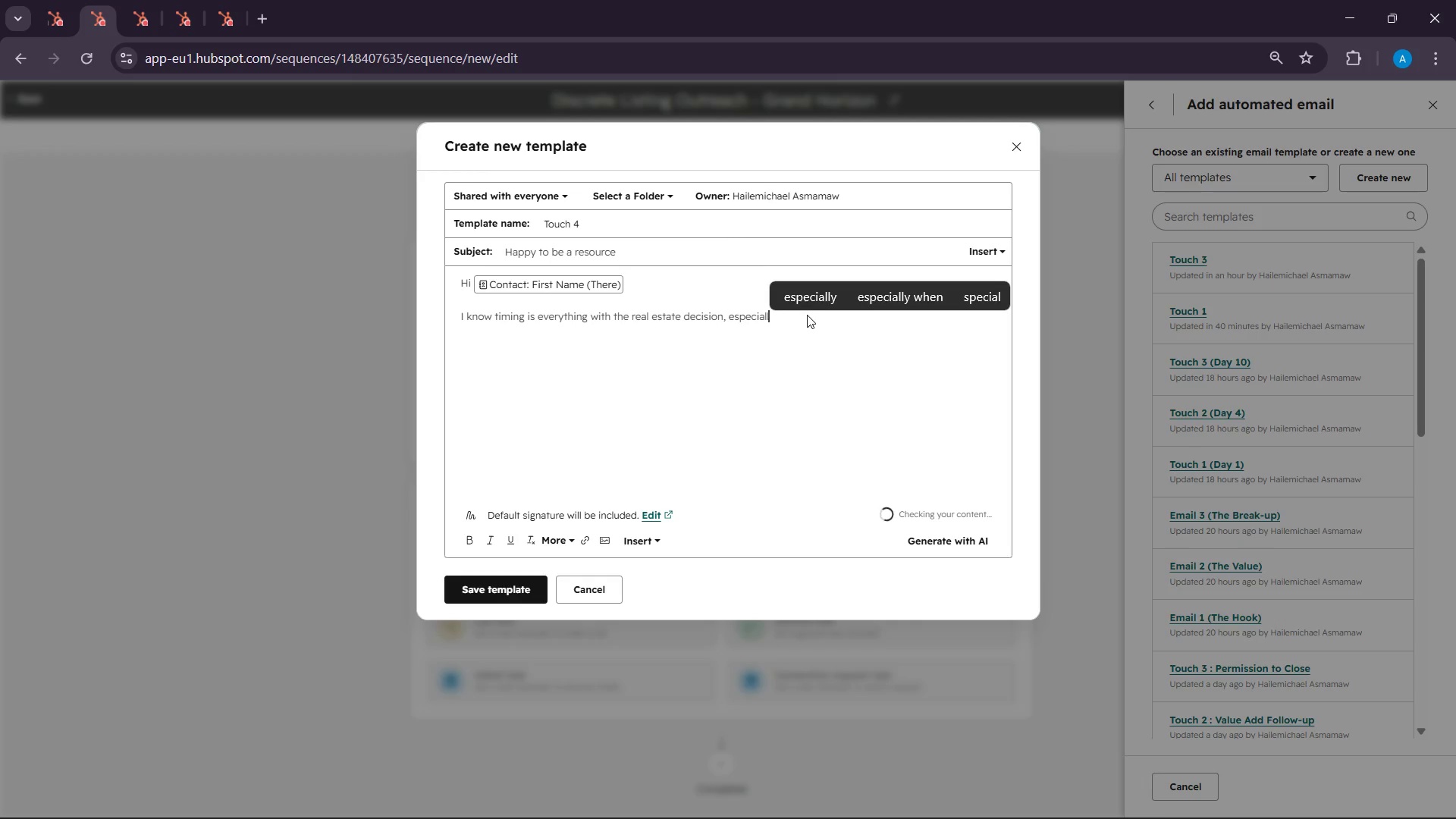 
left_click([807, 303])
 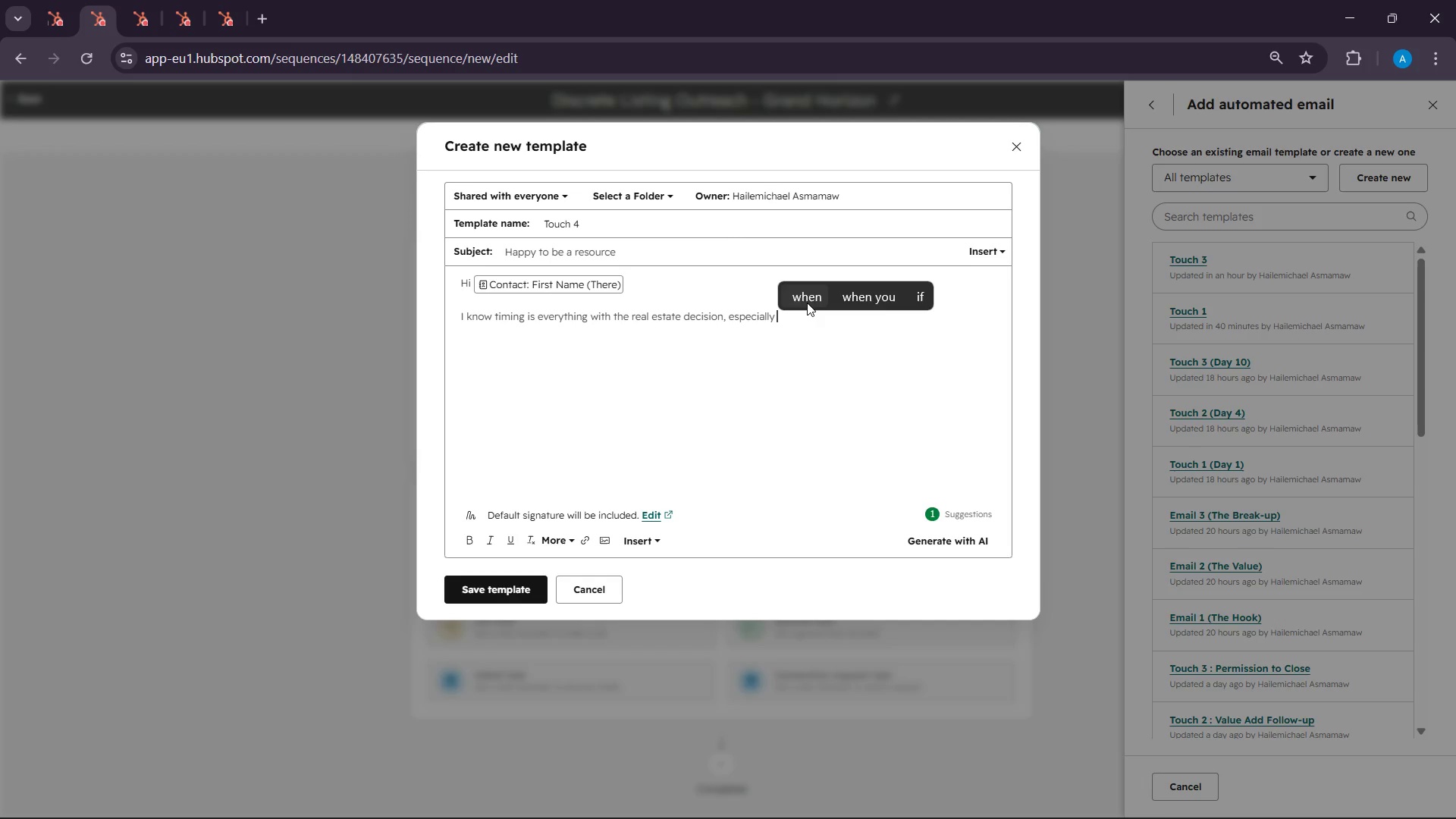 
type(when priv)
 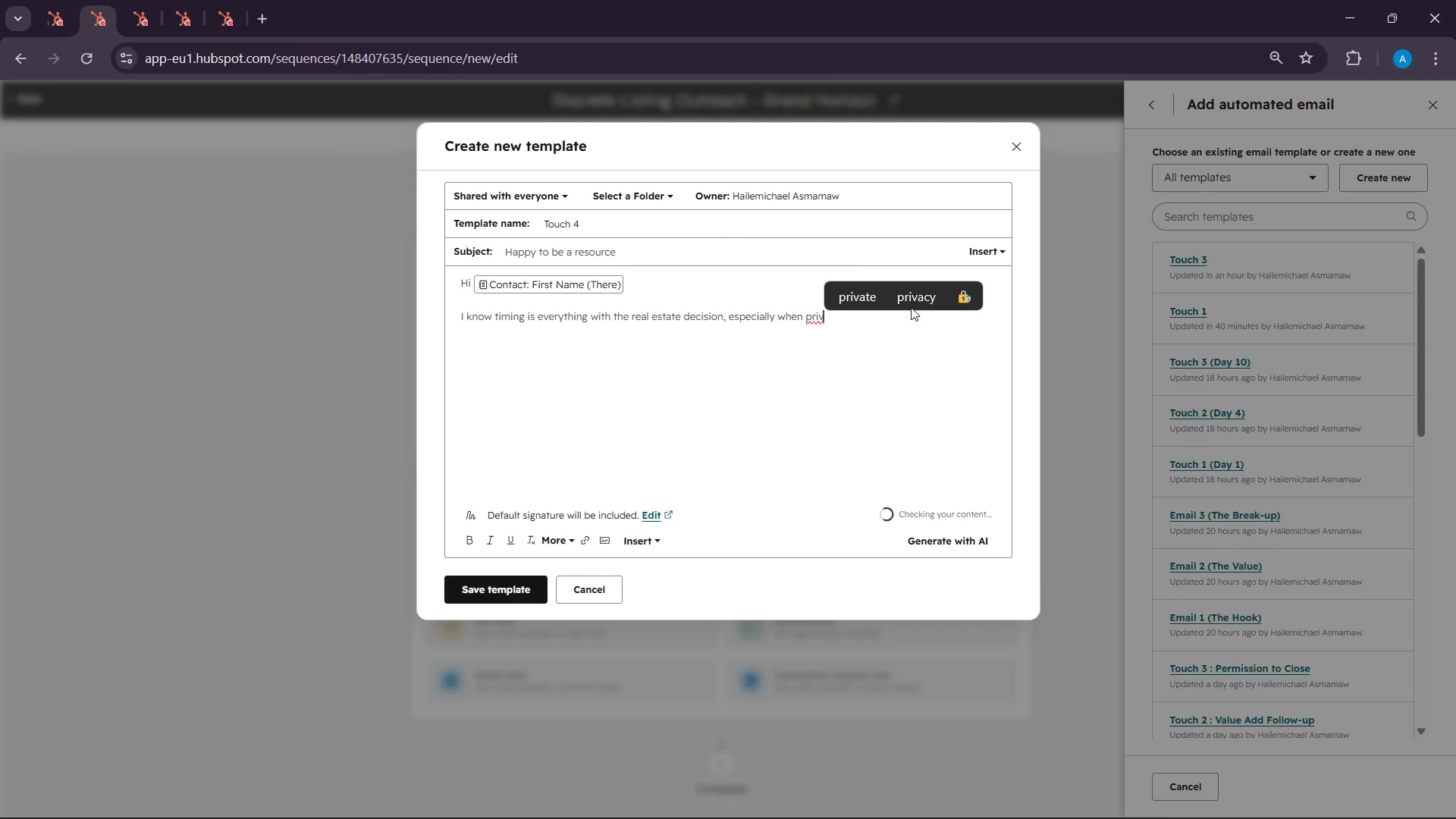 
left_click([914, 304])
 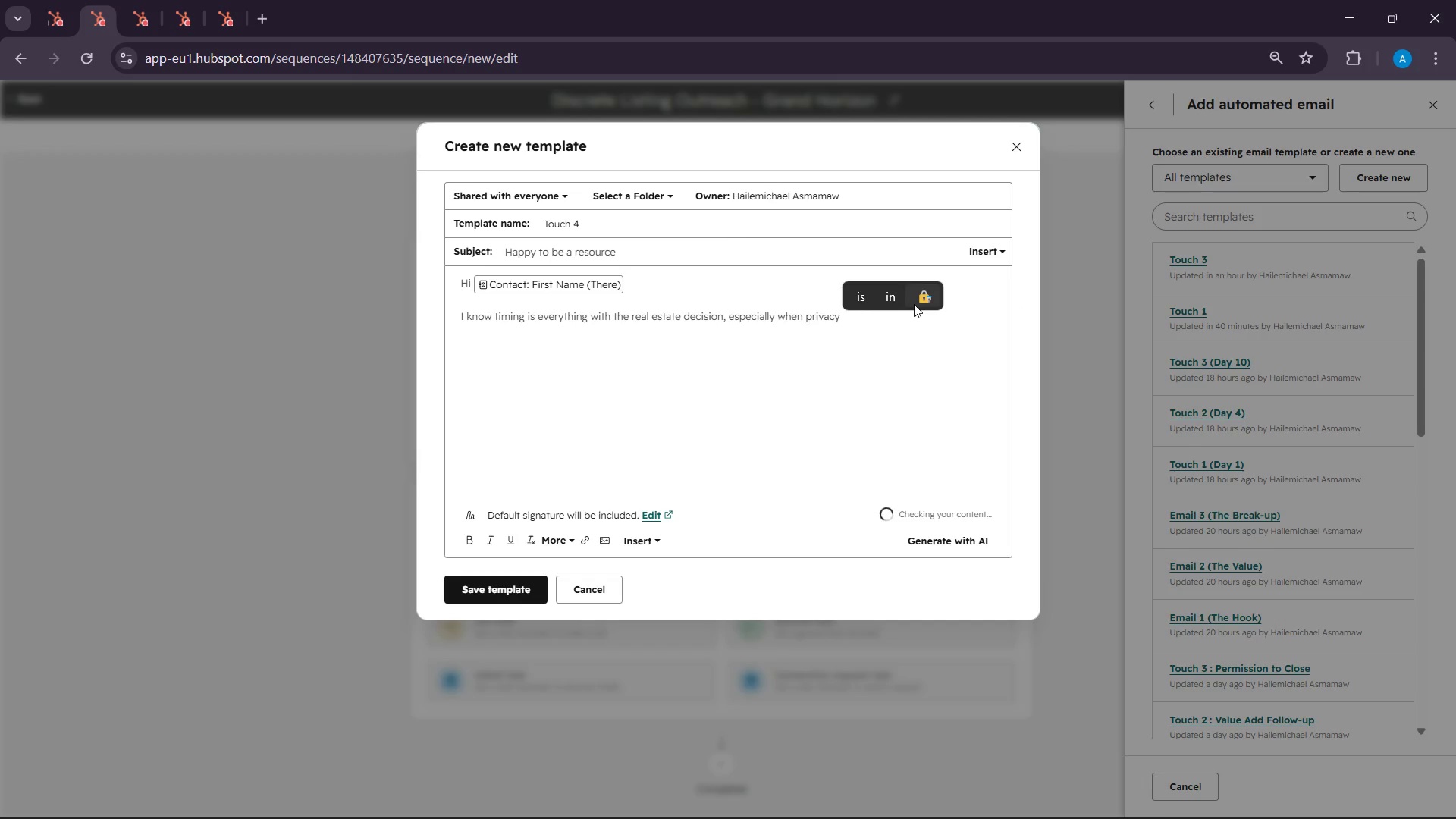 
type(is the priop)
 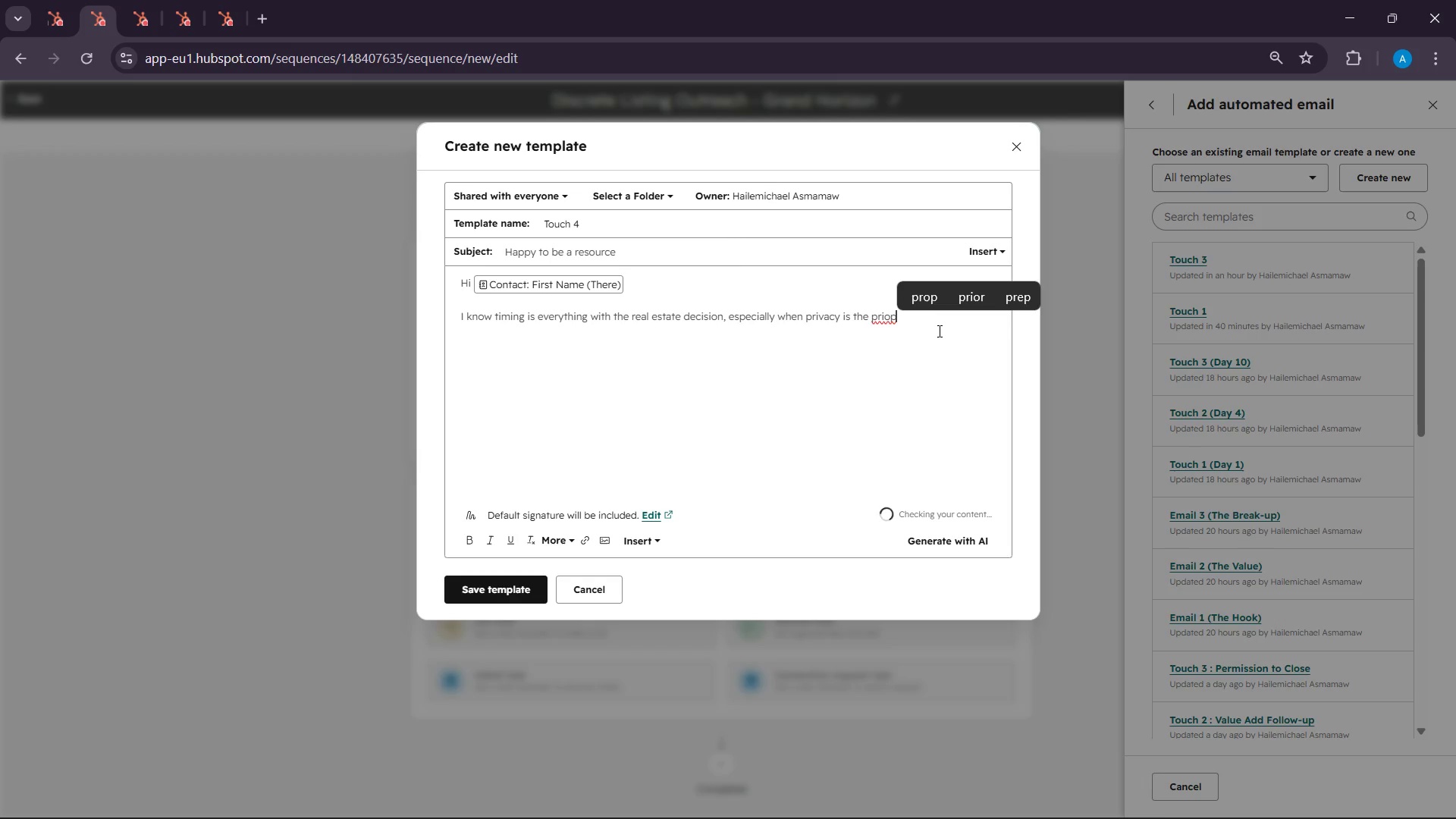 
key(Backspace)
type(rity.)
 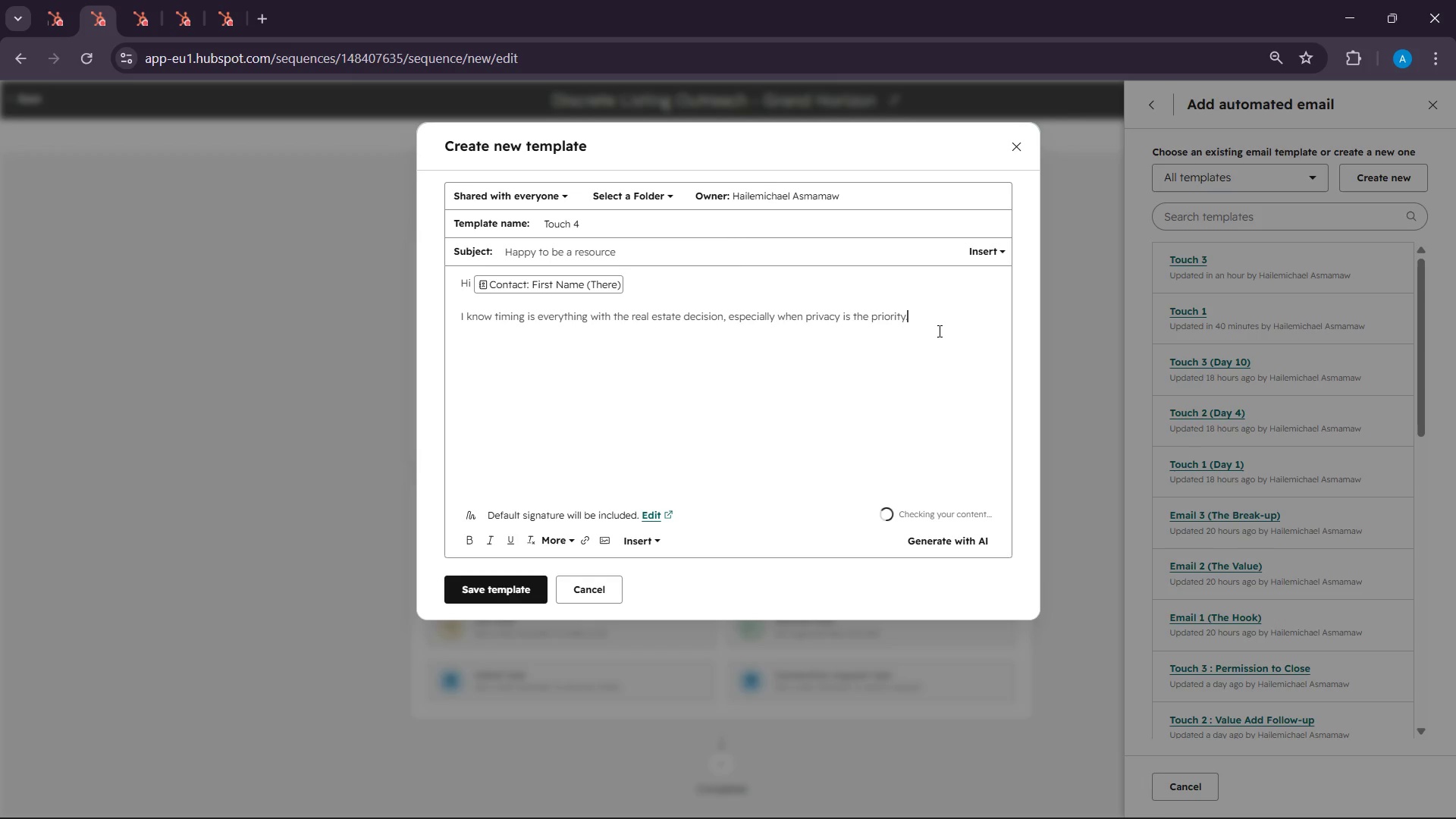 
key(Enter)
 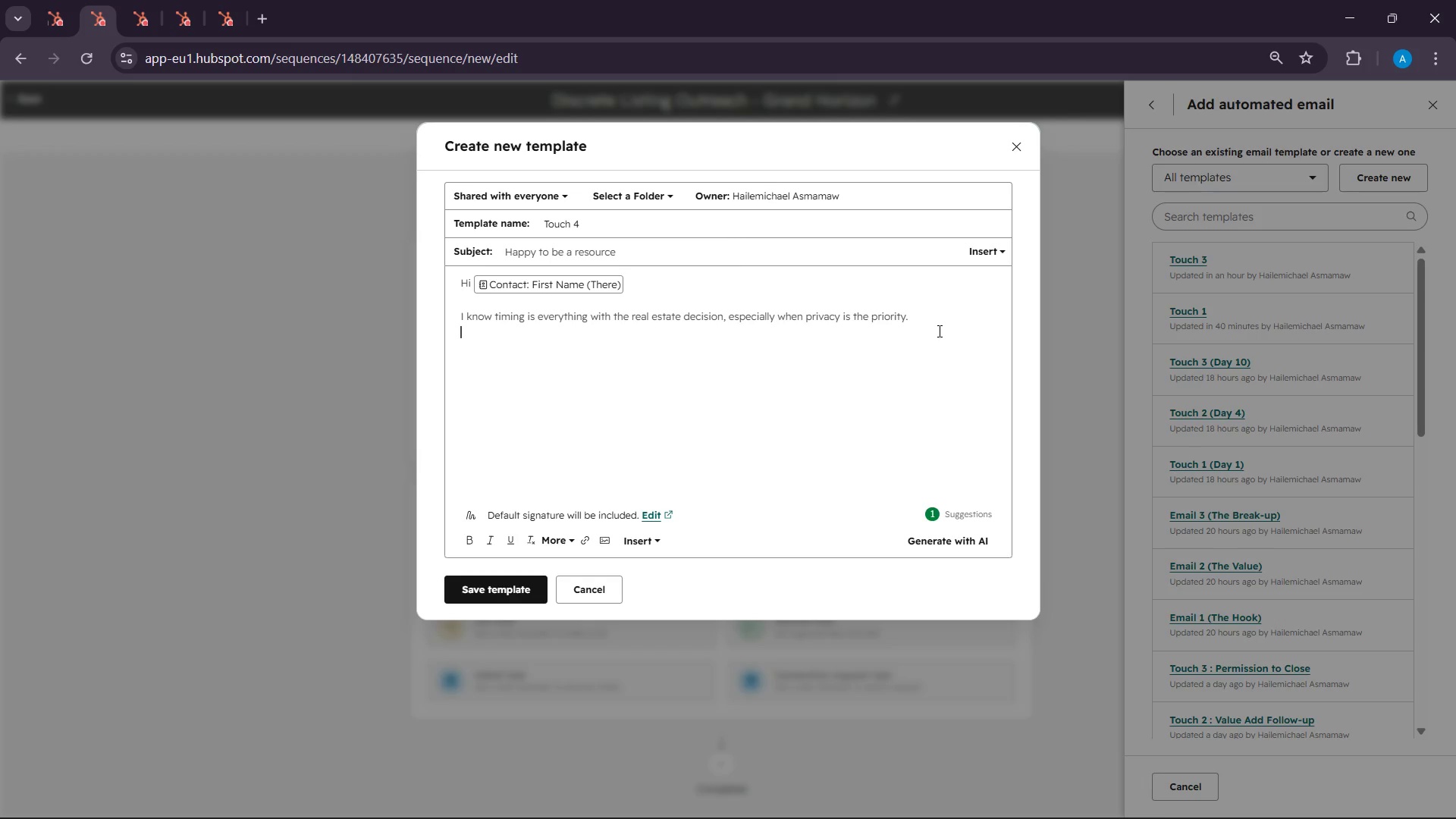 
key(Enter)
 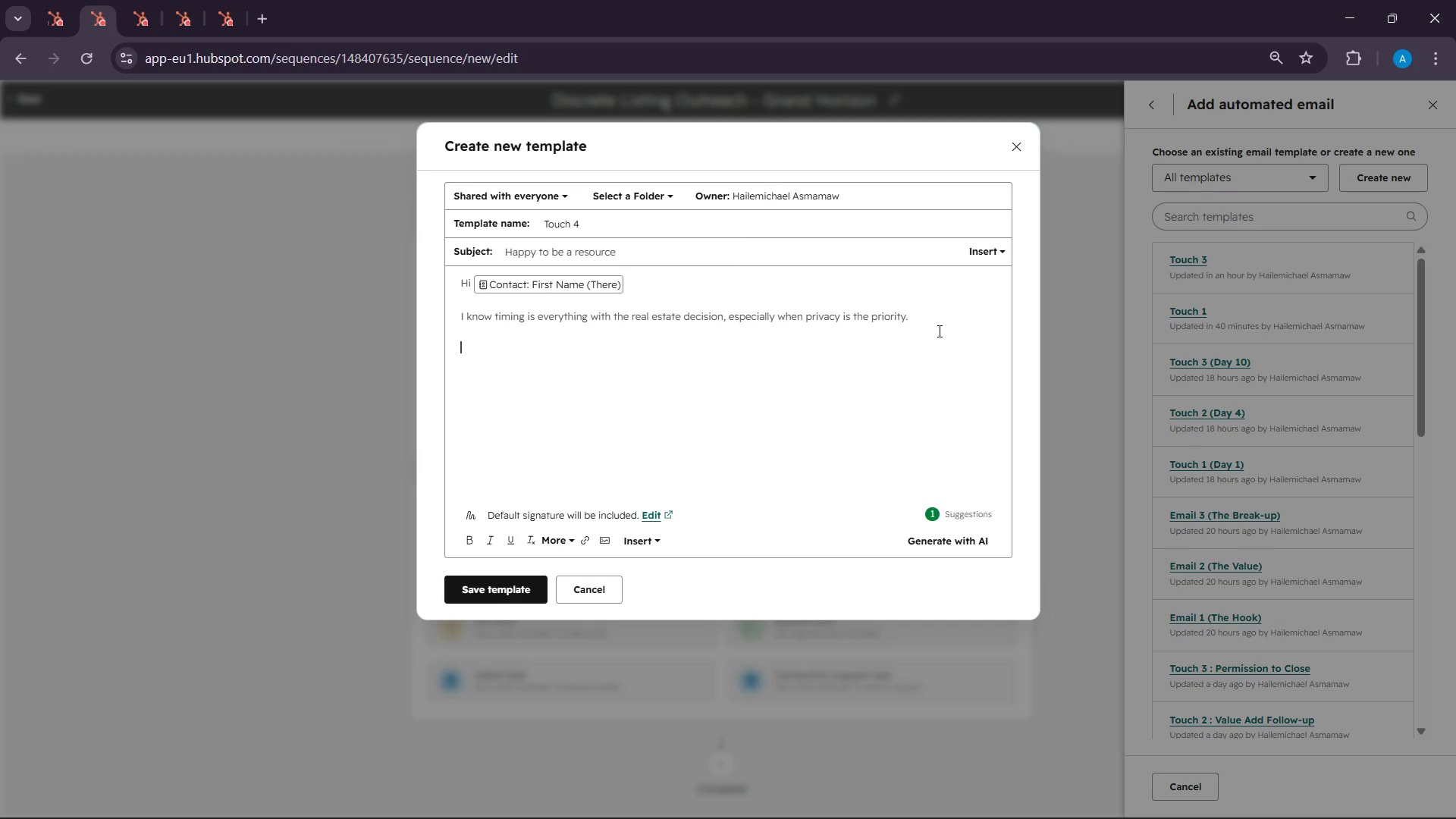 
wait(55.12)
 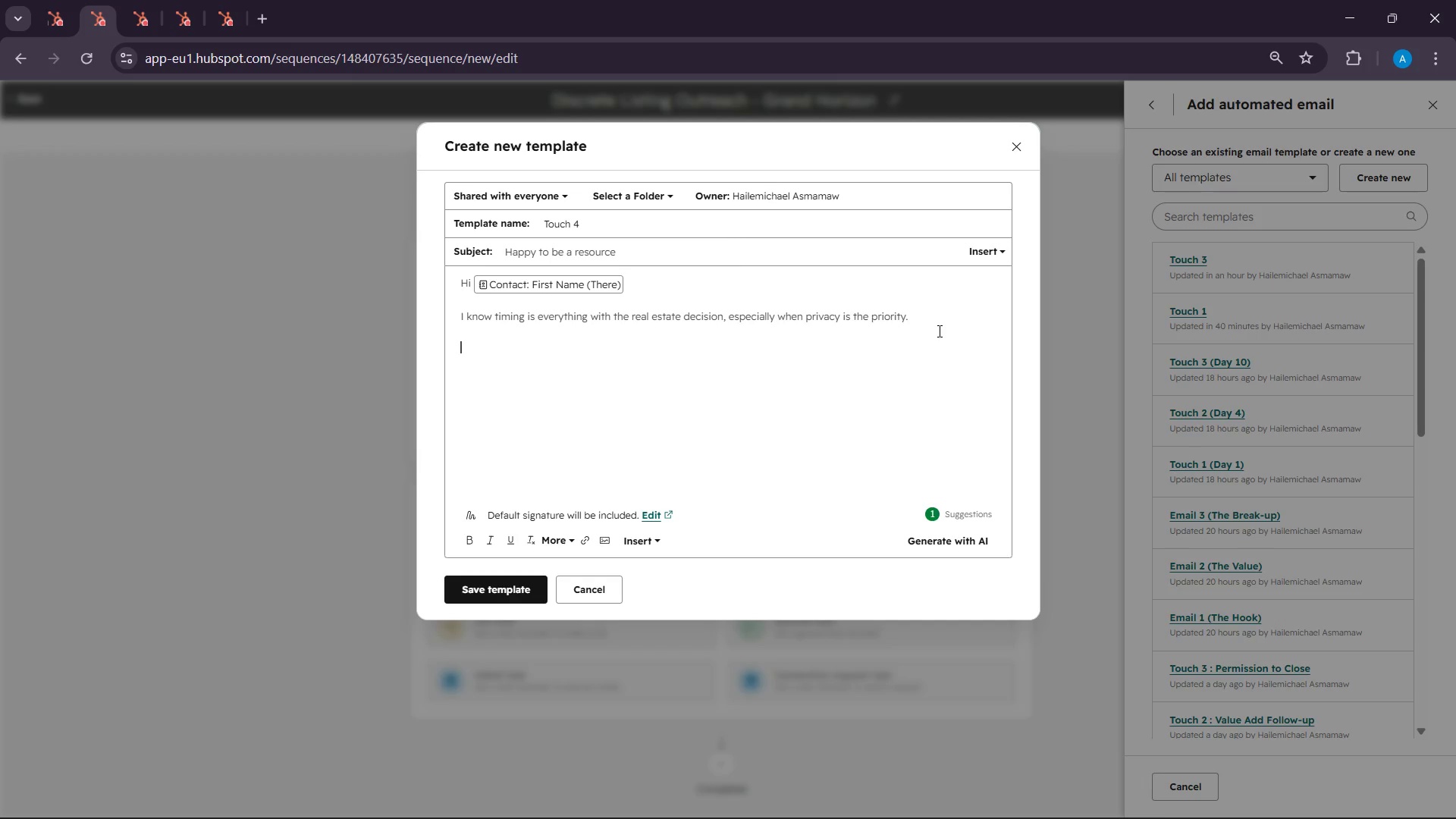 
left_click([1095, 791])
 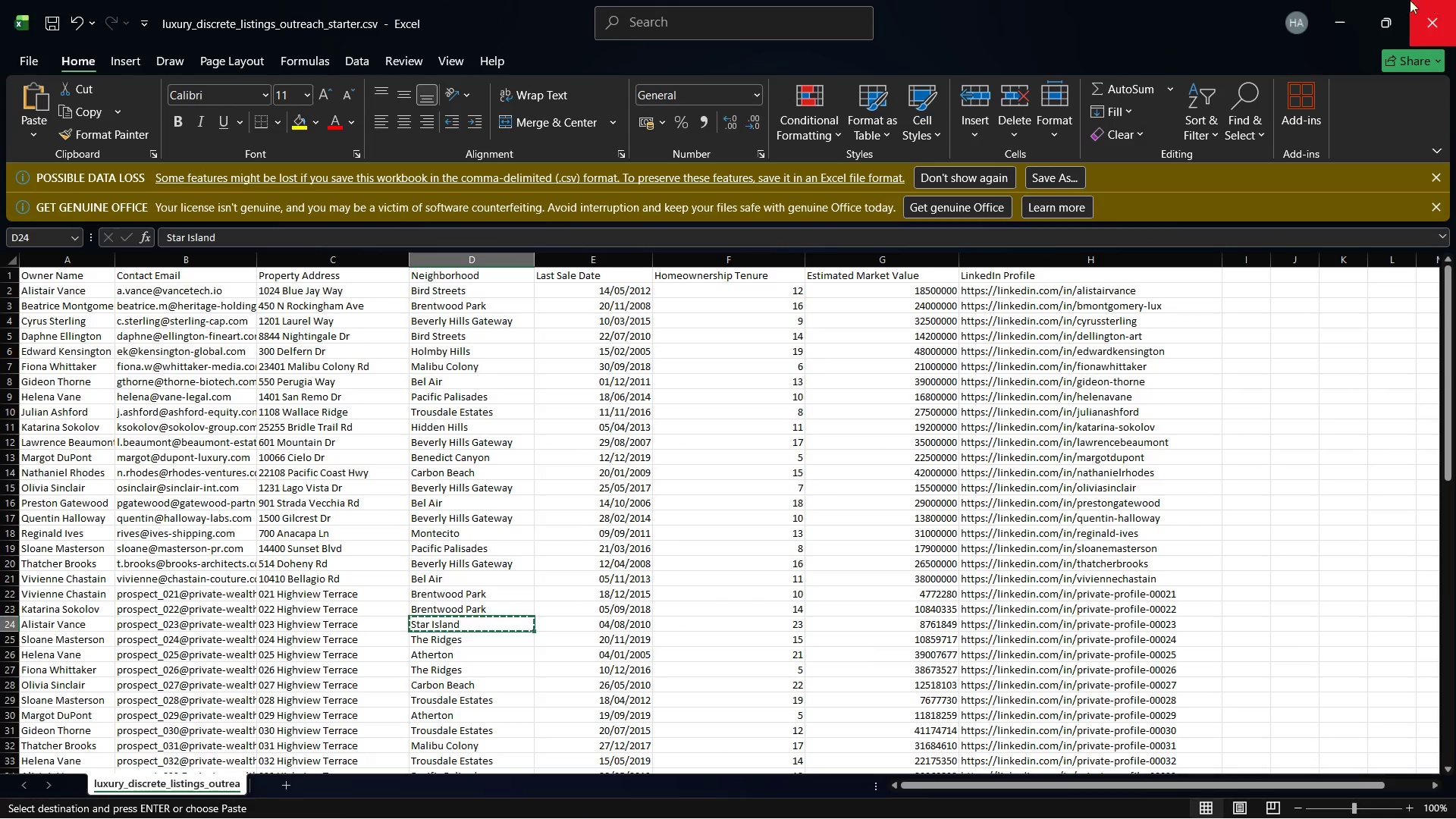 
left_click([1329, 0])
 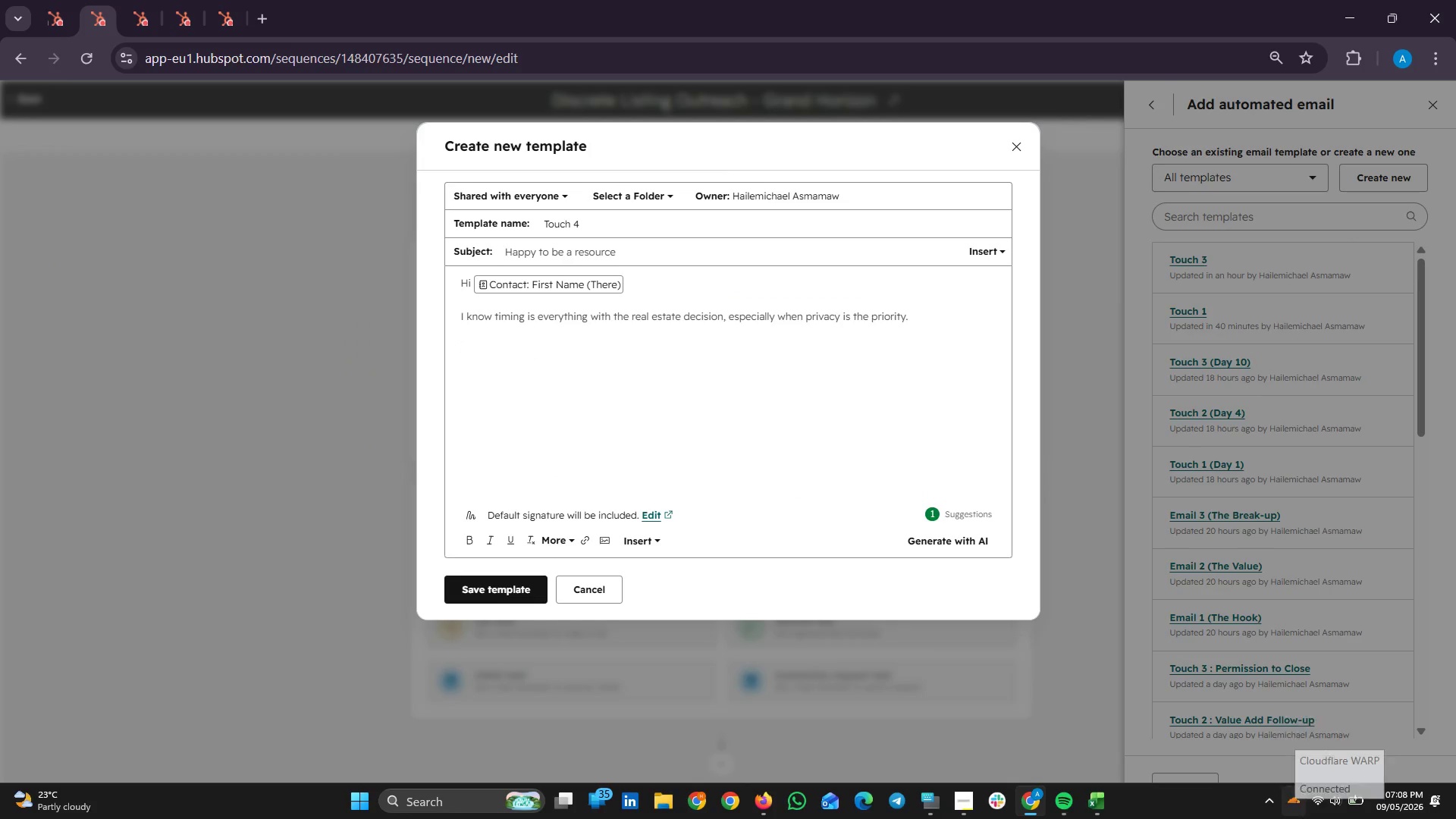 
left_click([1270, 802])
 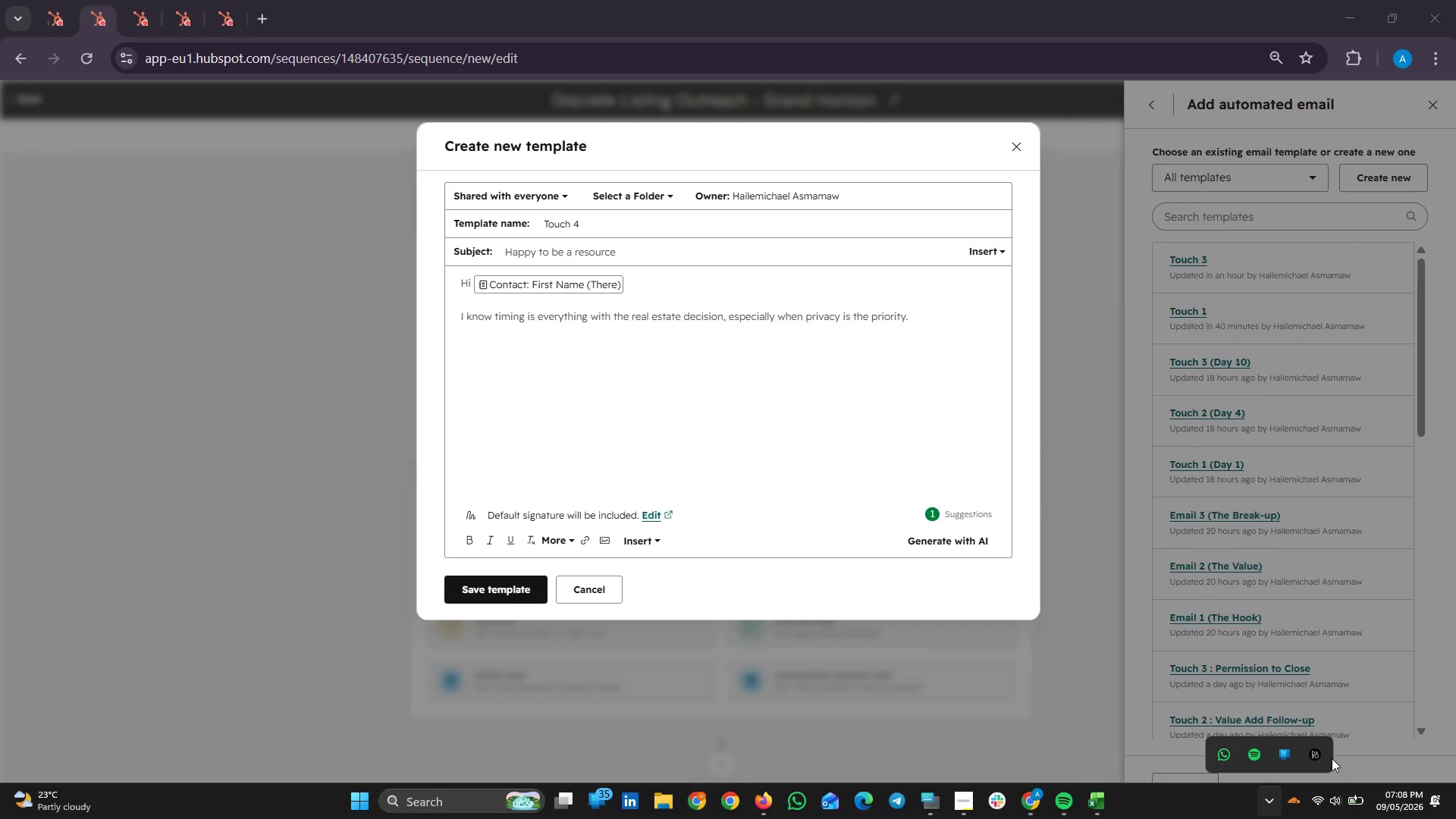 
right_click([1316, 758])
 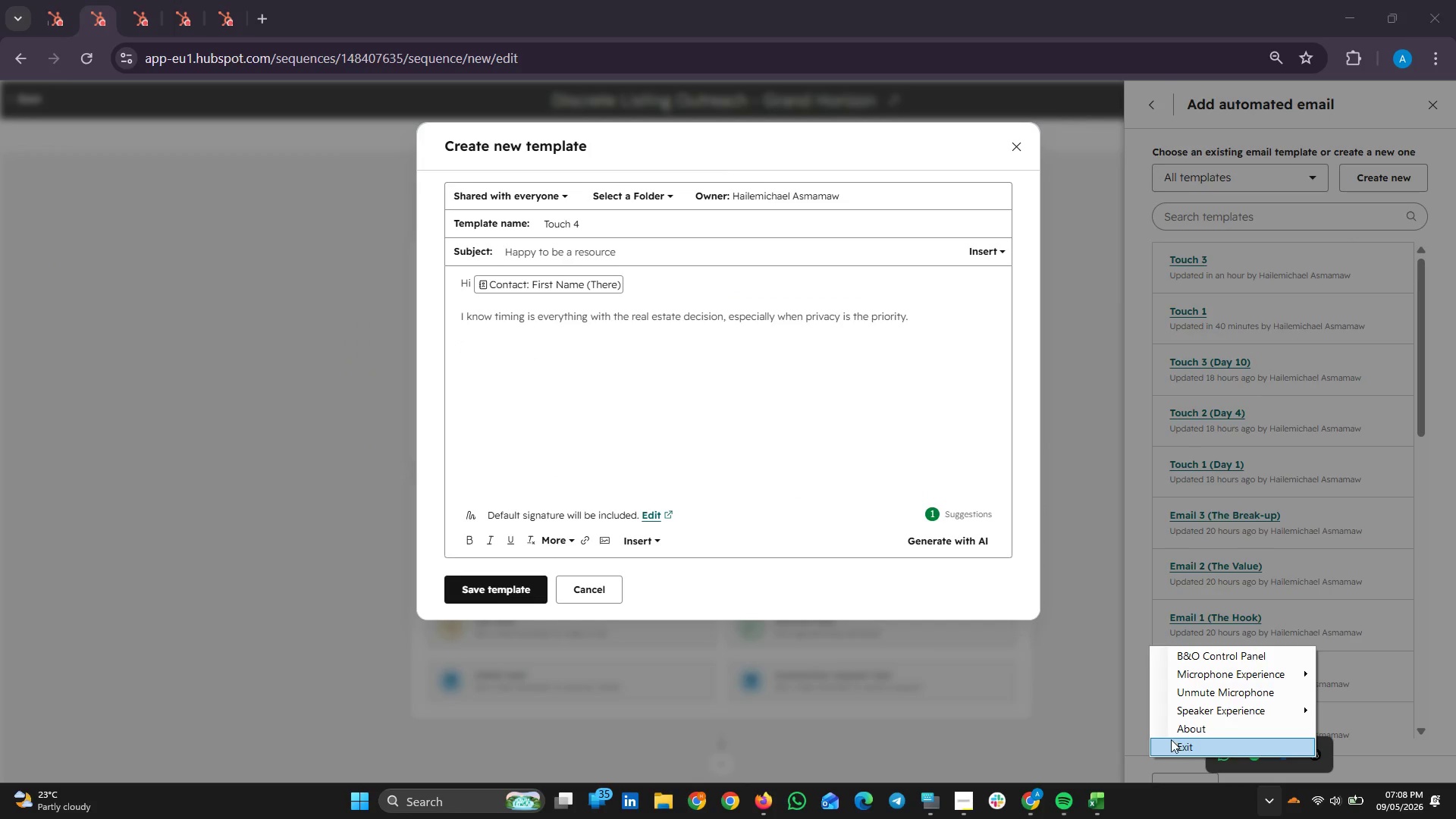 
left_click([1171, 739])
 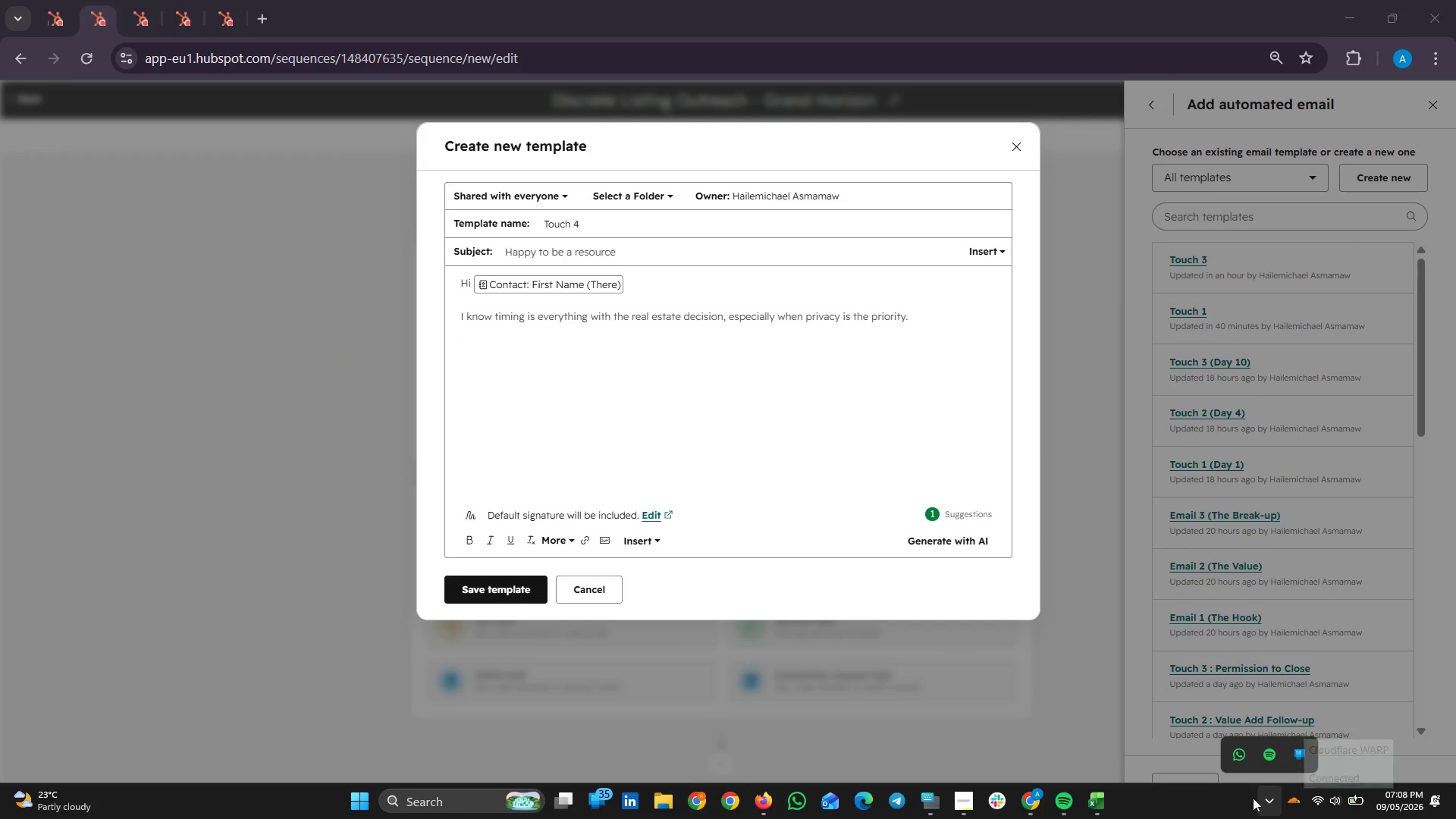 
left_click([1216, 797])
 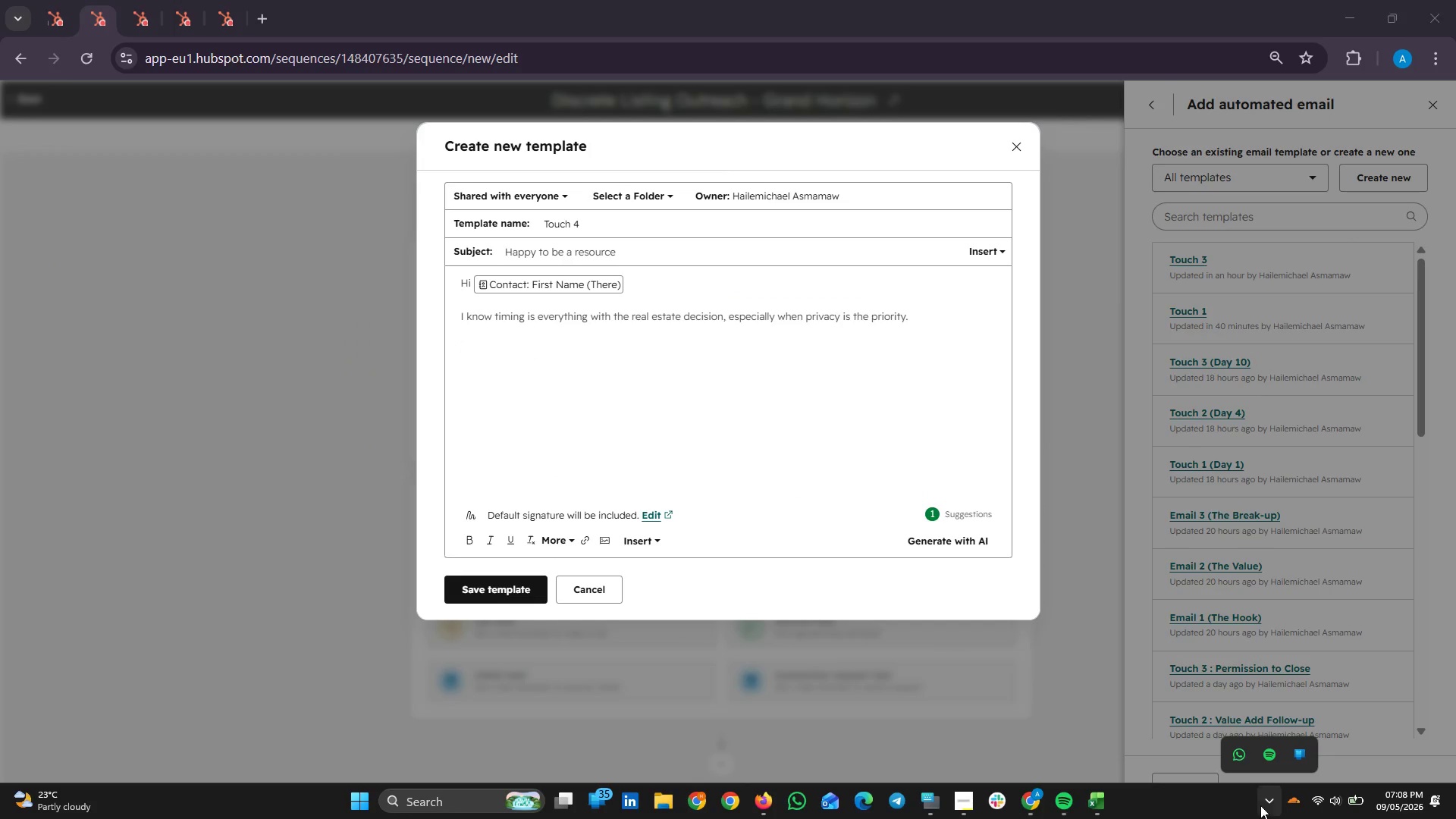 
left_click([1266, 805])
 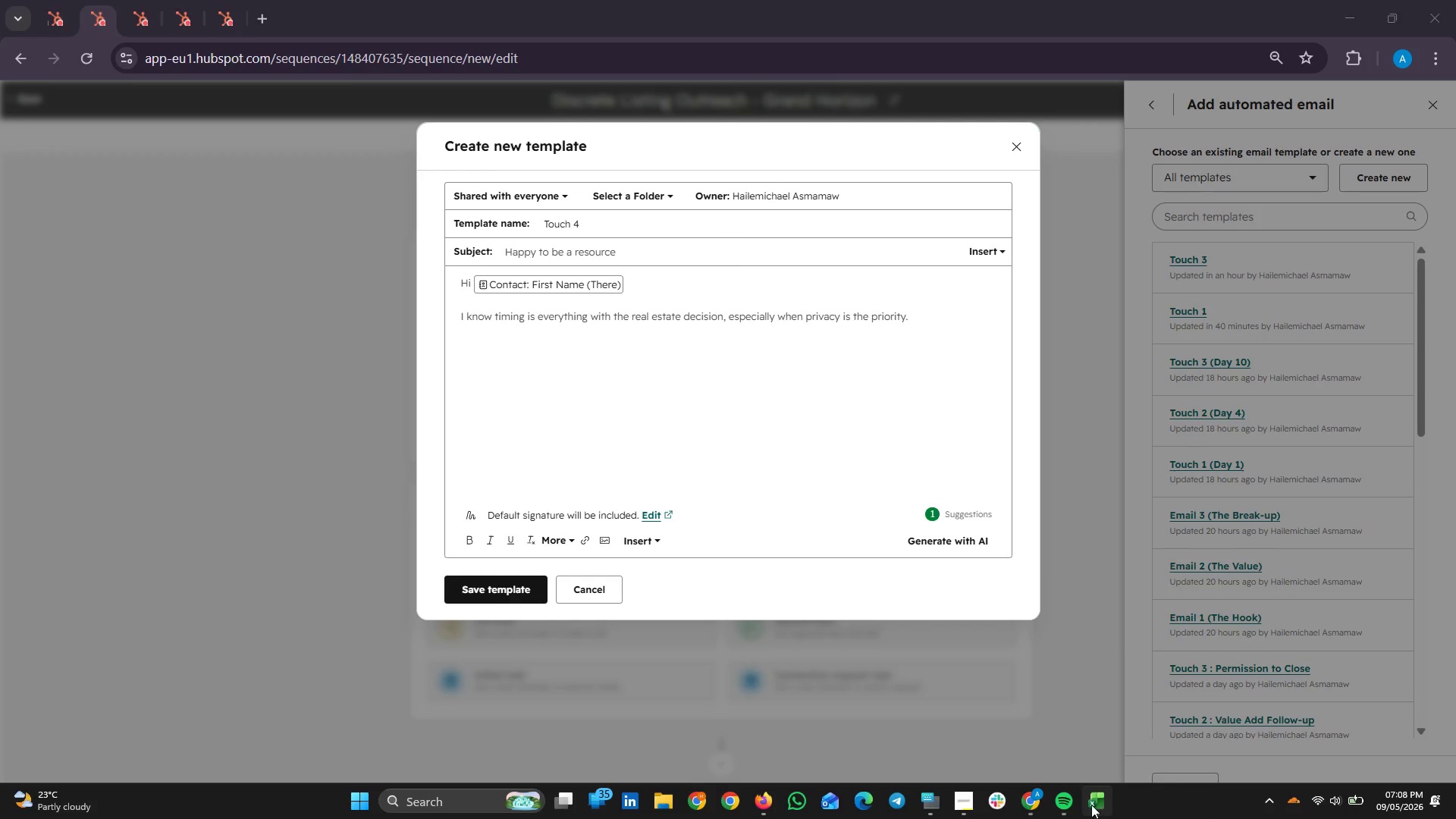 
left_click([1073, 805])
 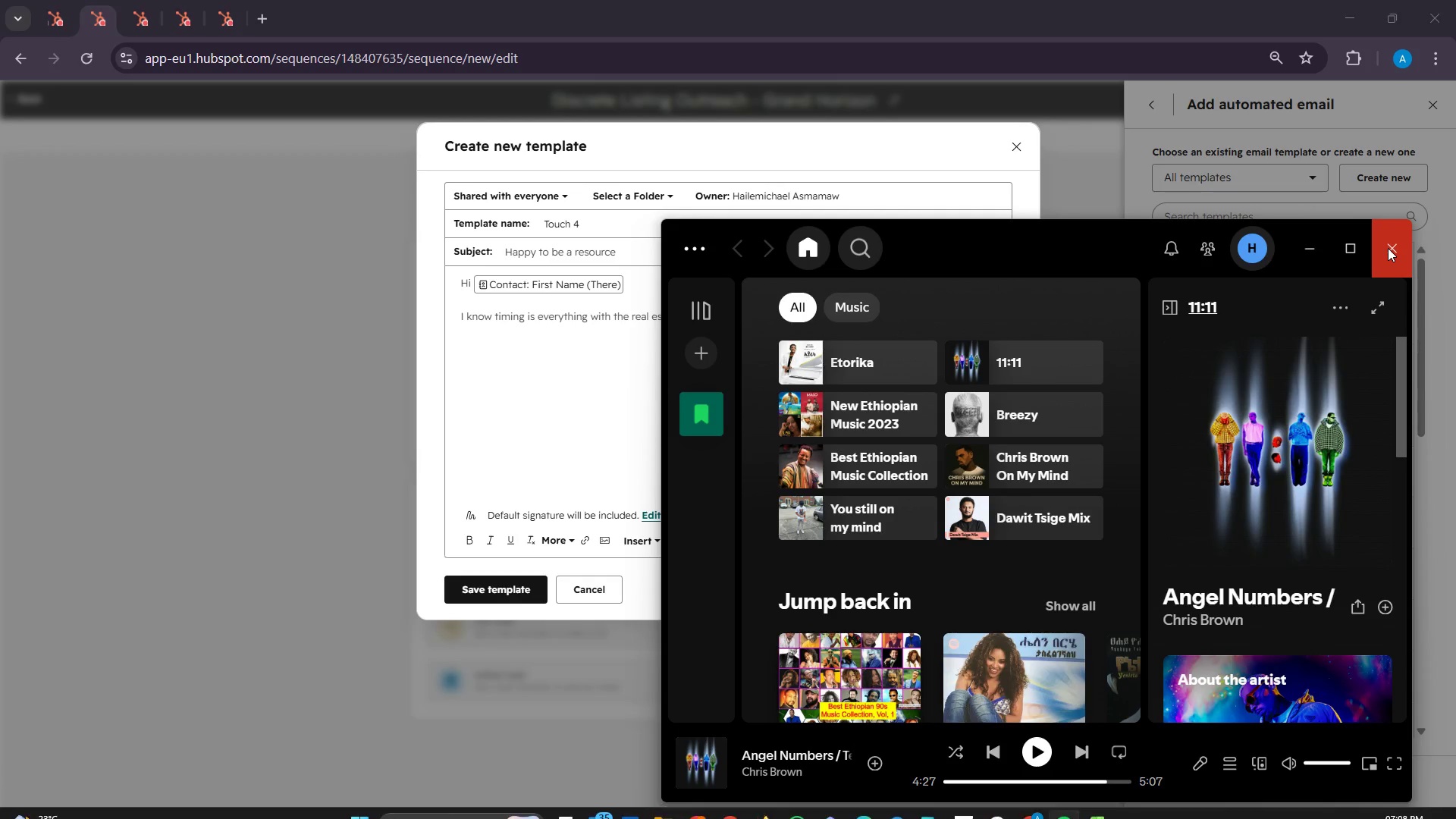 
left_click([1388, 248])
 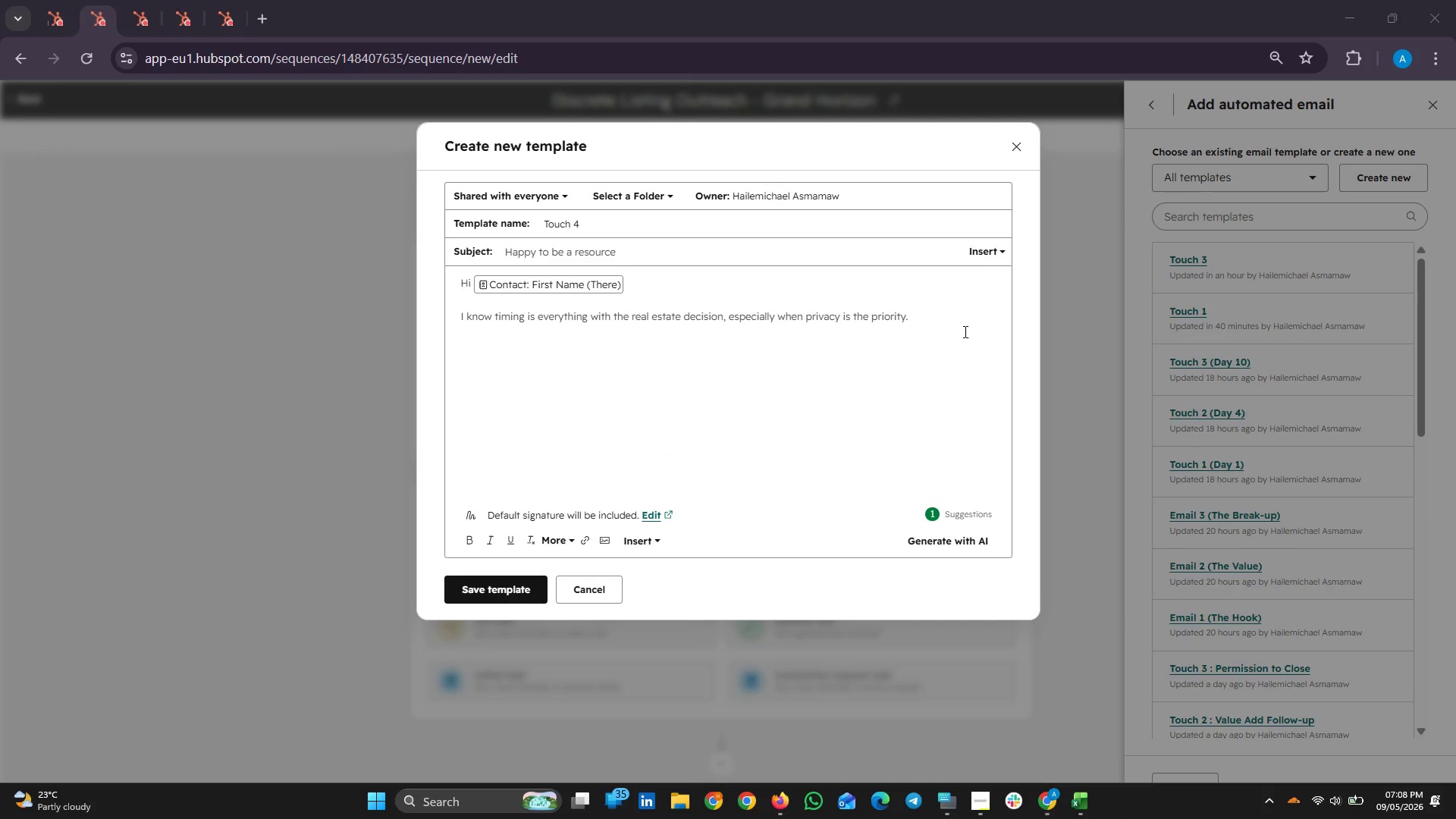 
left_click([620, 391])
 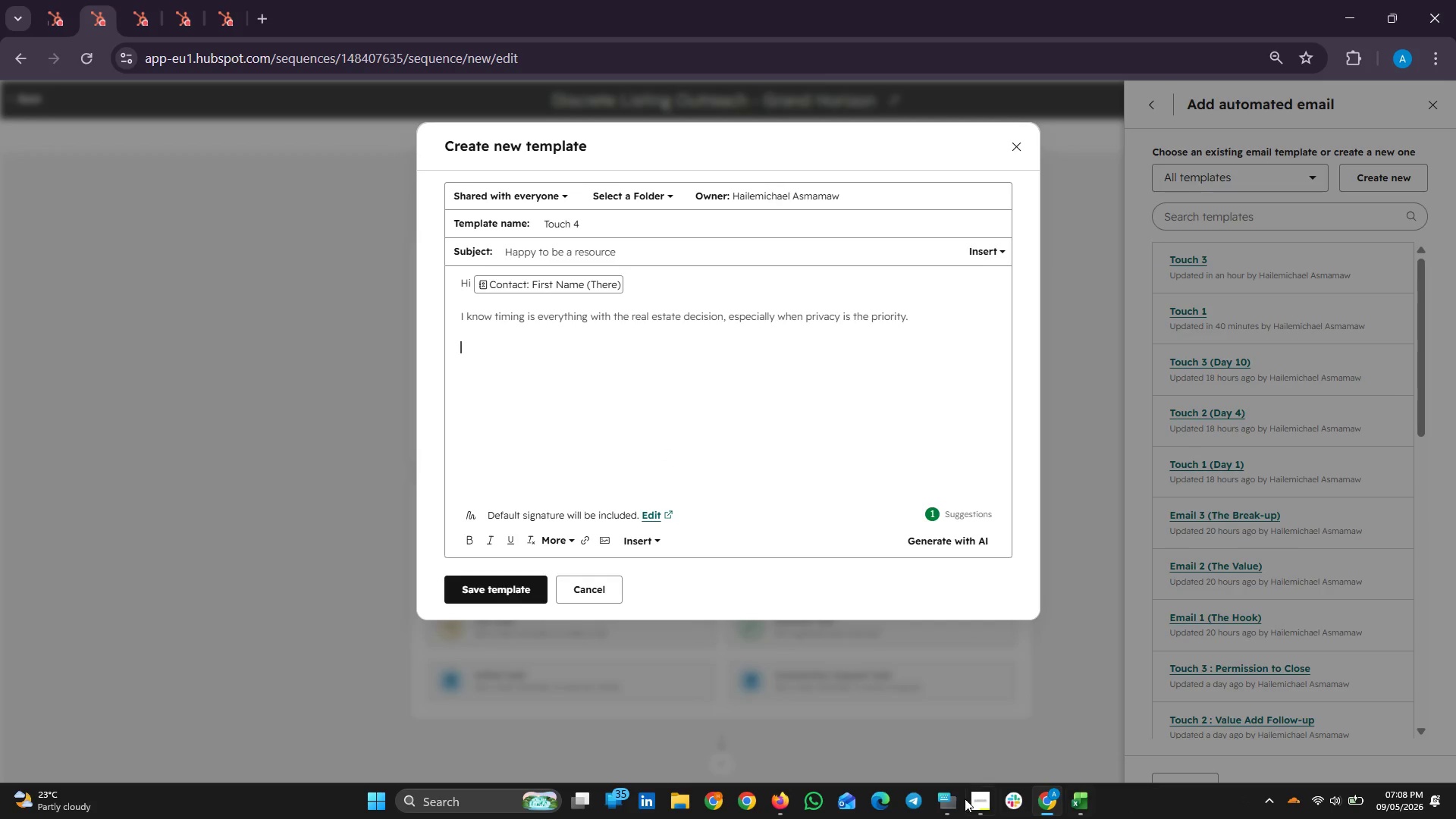 
left_click([949, 805])
 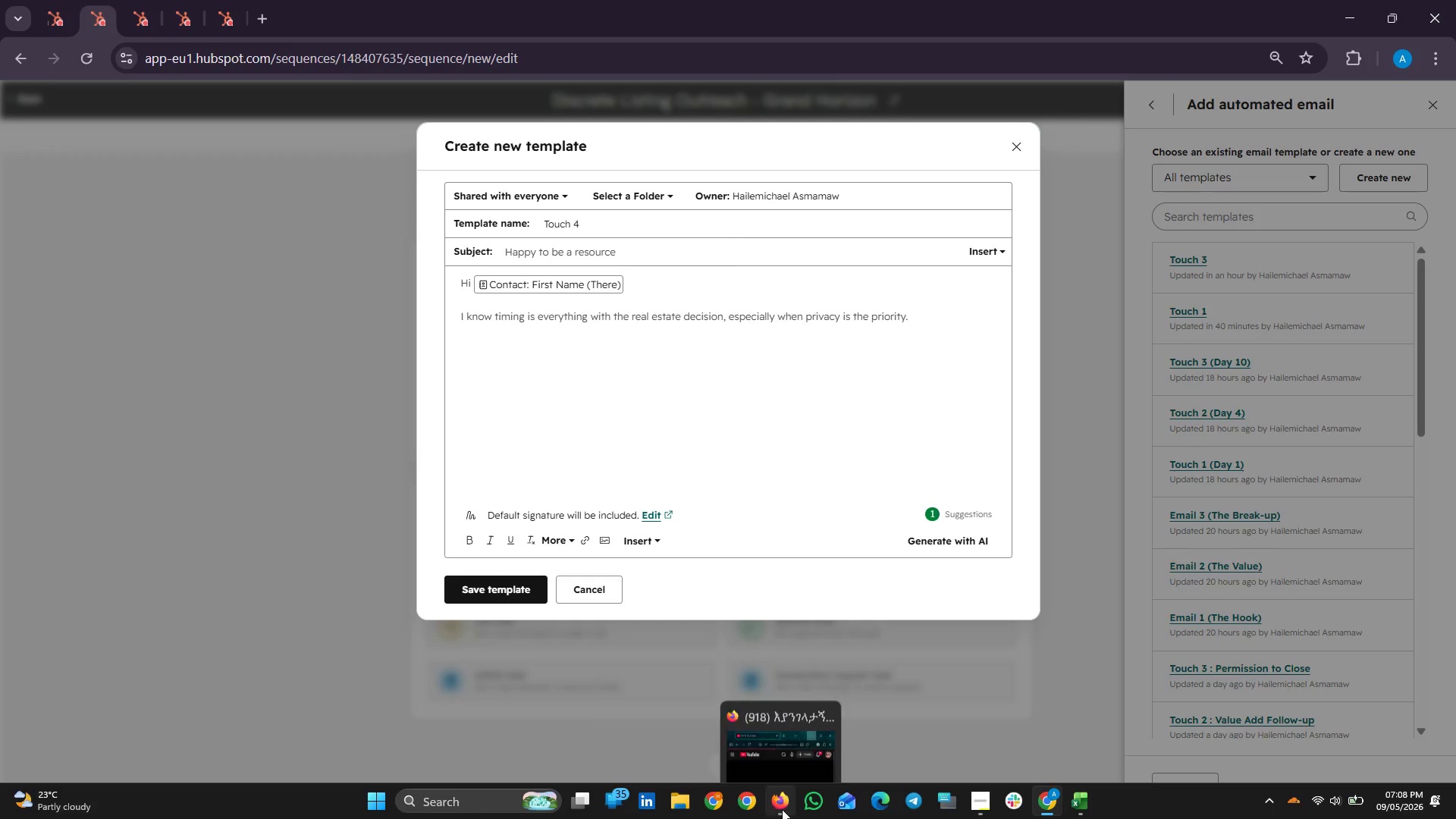 
wait(6.84)
 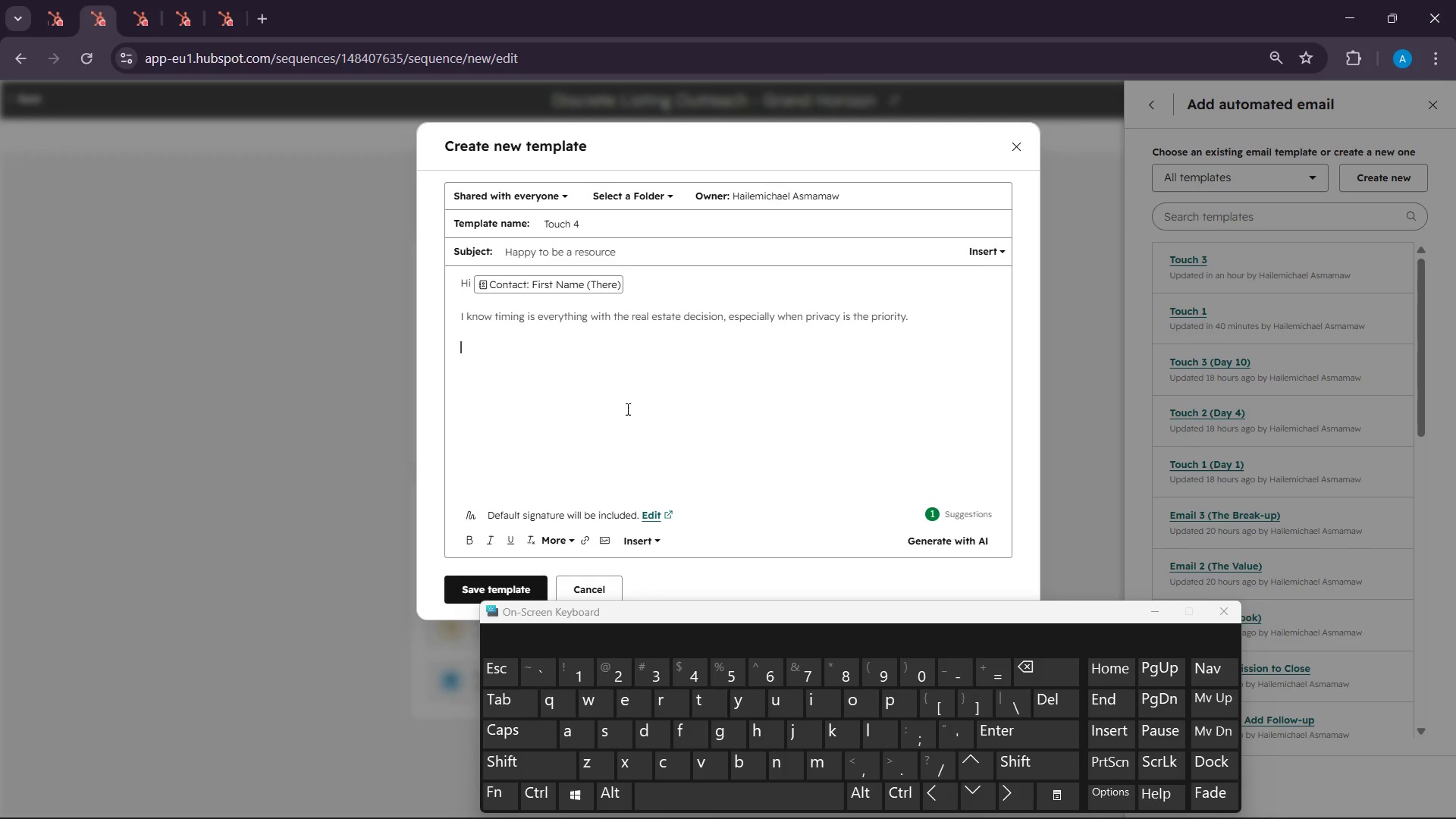 
left_click([667, 803])
 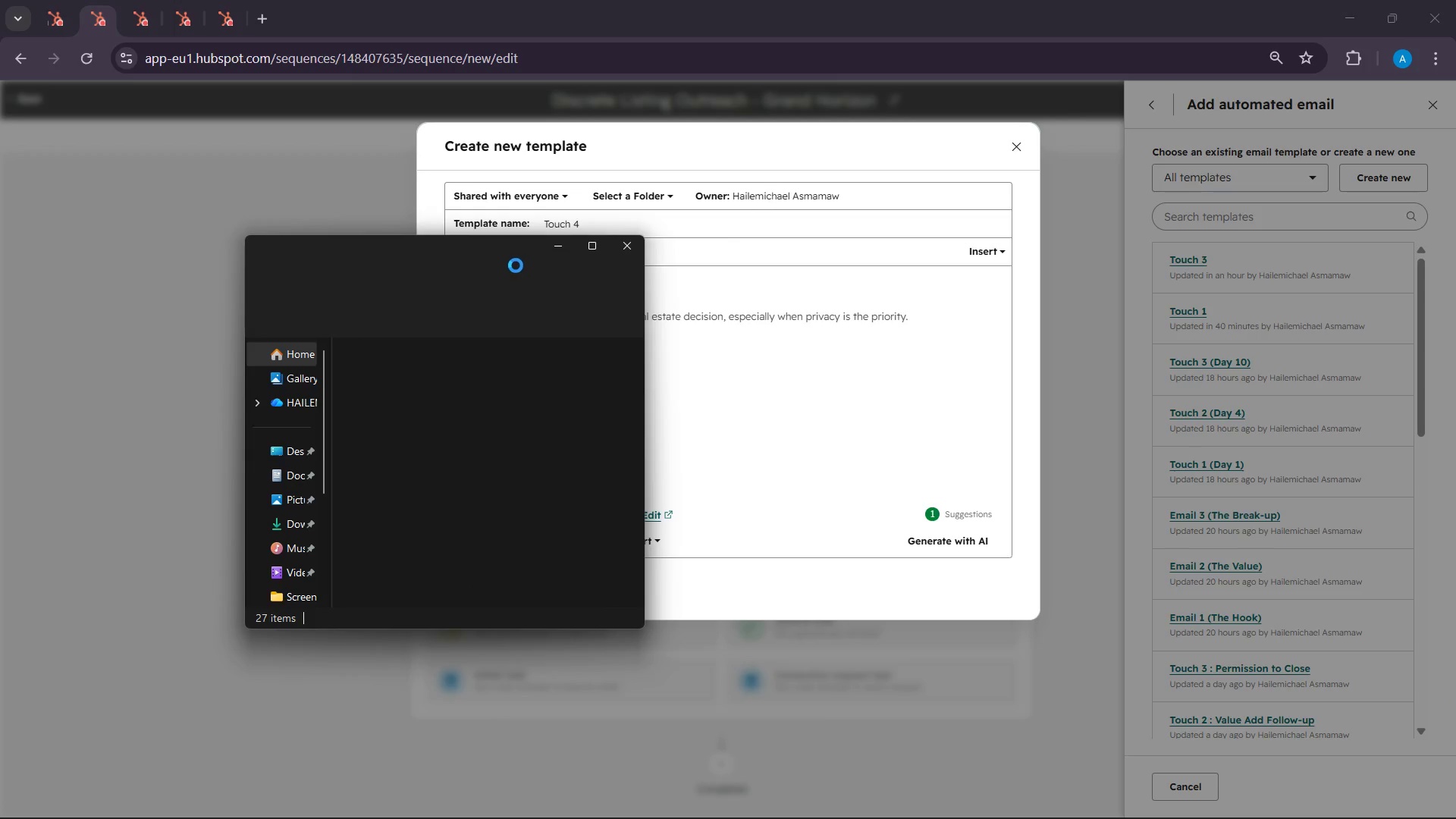 
left_click_drag(start_coordinate=[461, 249], to_coordinate=[422, 248])
 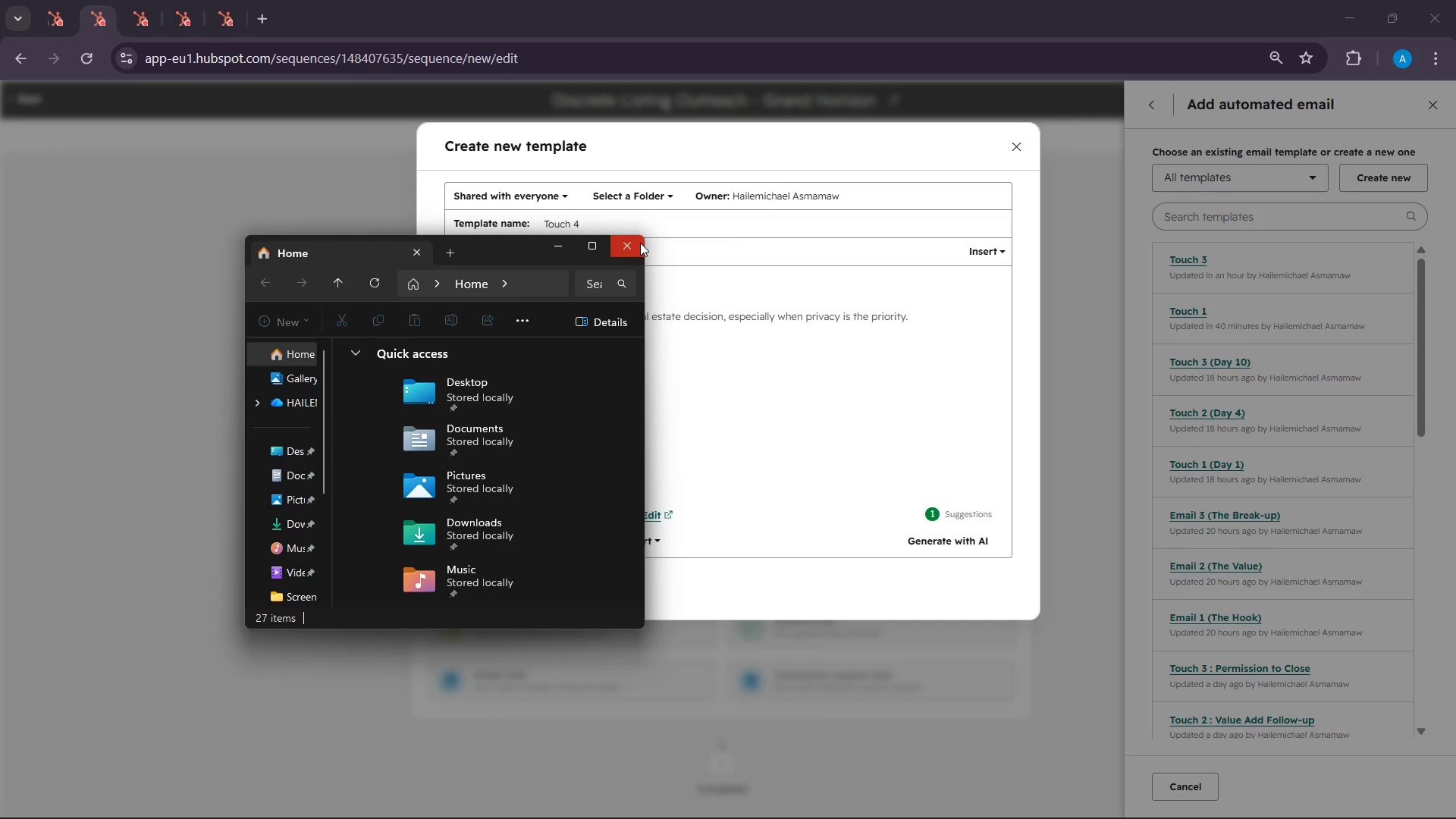 
left_click([640, 243])
 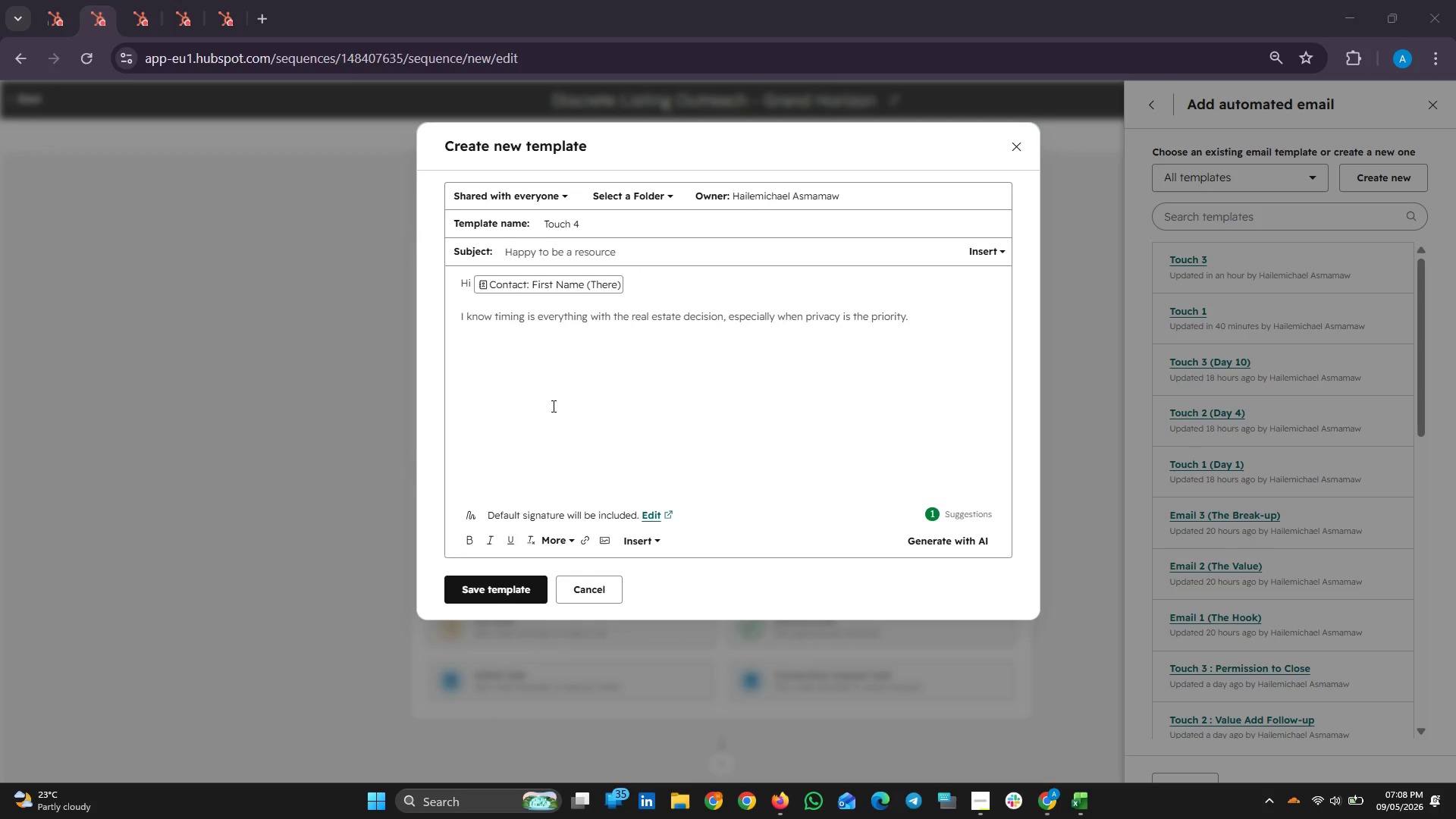 
left_click([533, 381])